 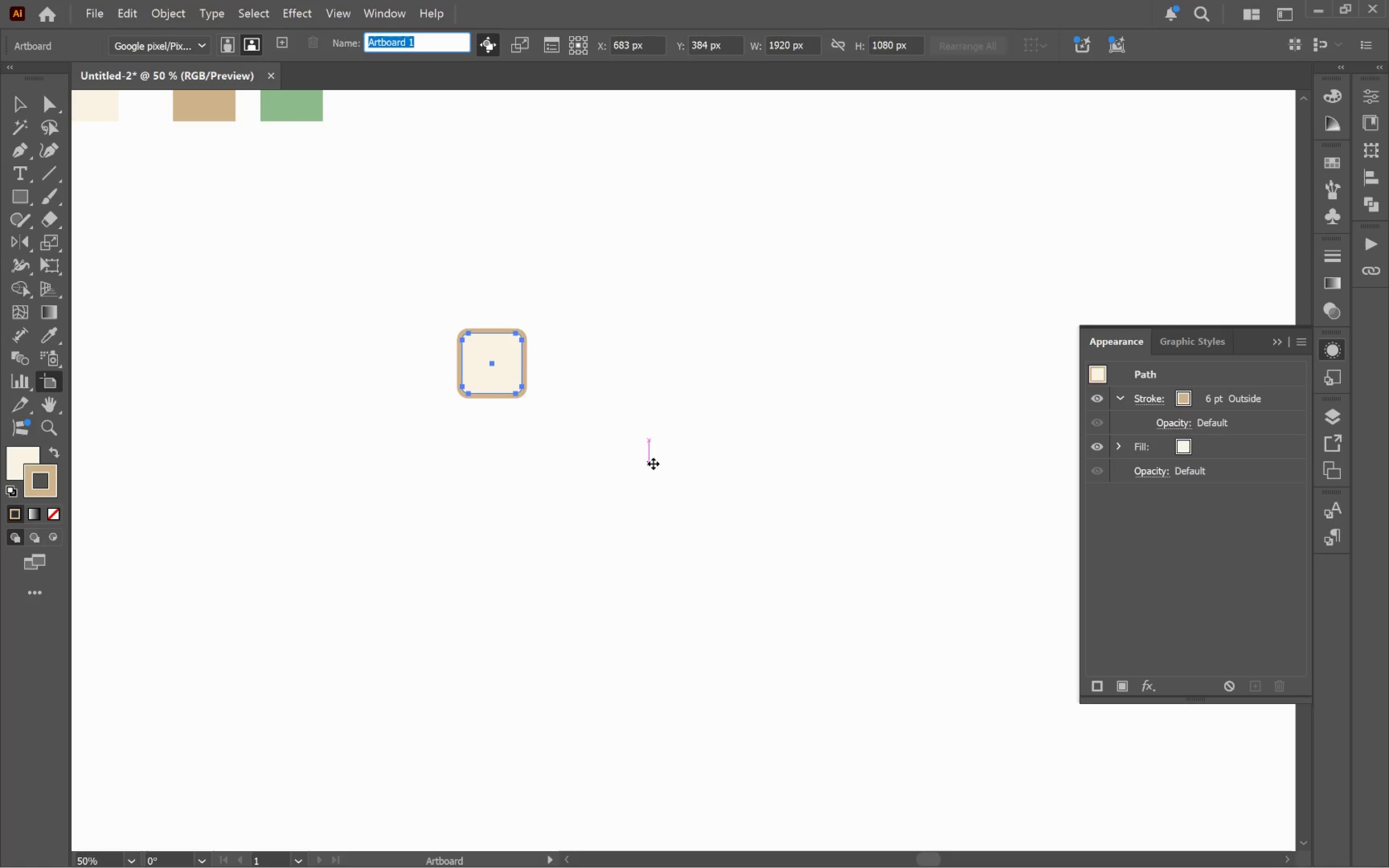 
scroll: coordinate [639, 450], scroll_direction: down, amount: 3.0
 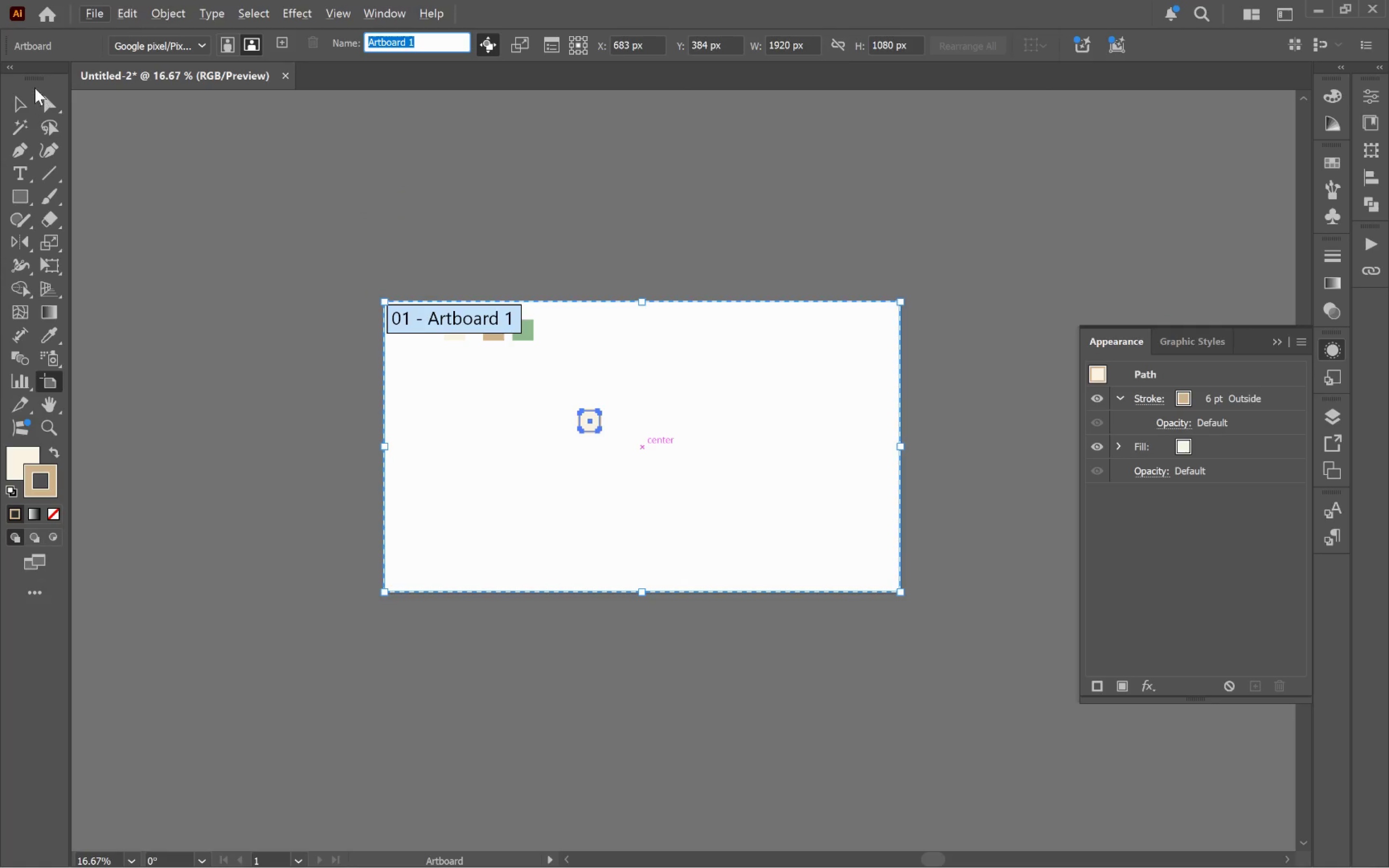 
left_click([25, 97])
 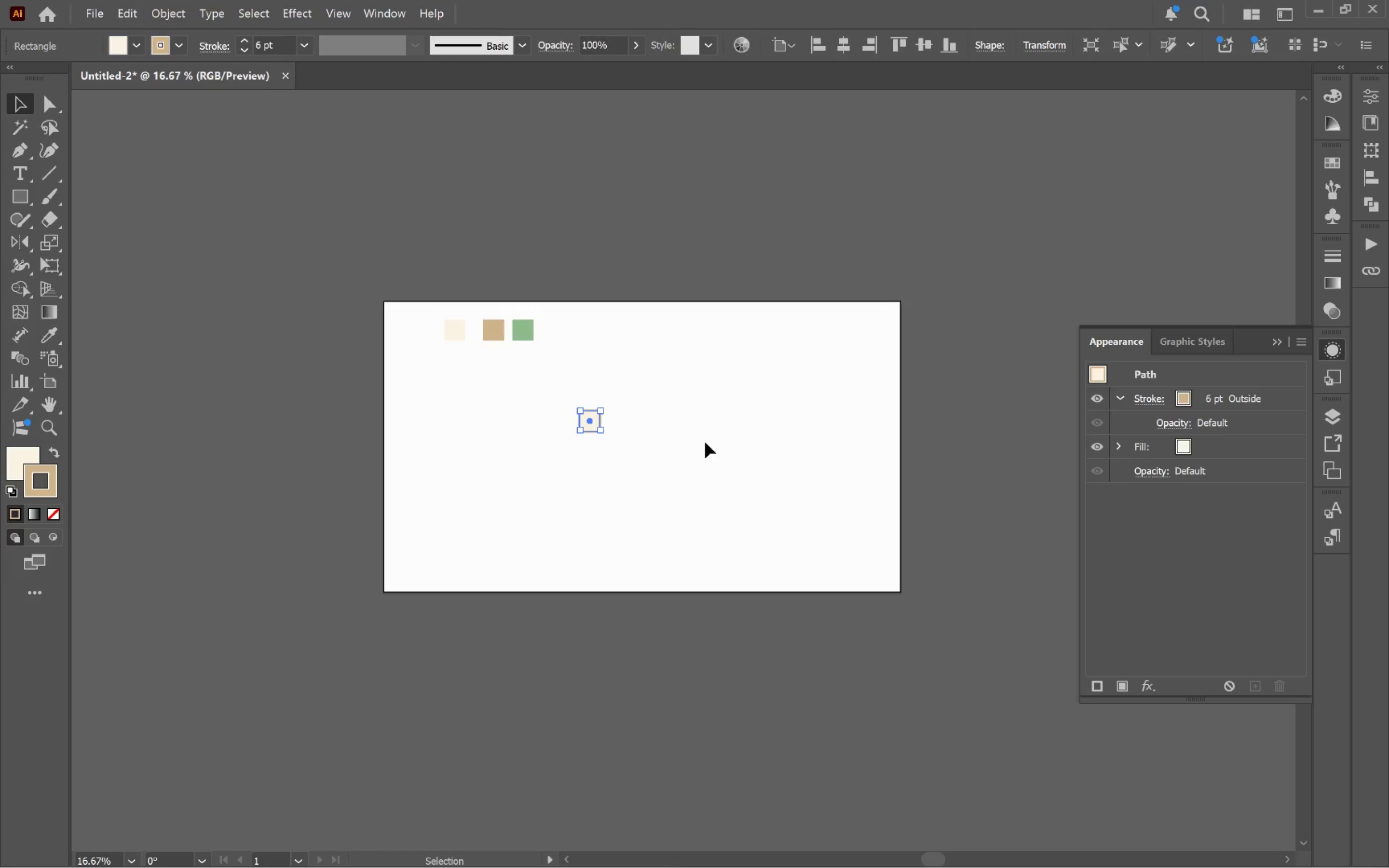 
left_click([693, 454])
 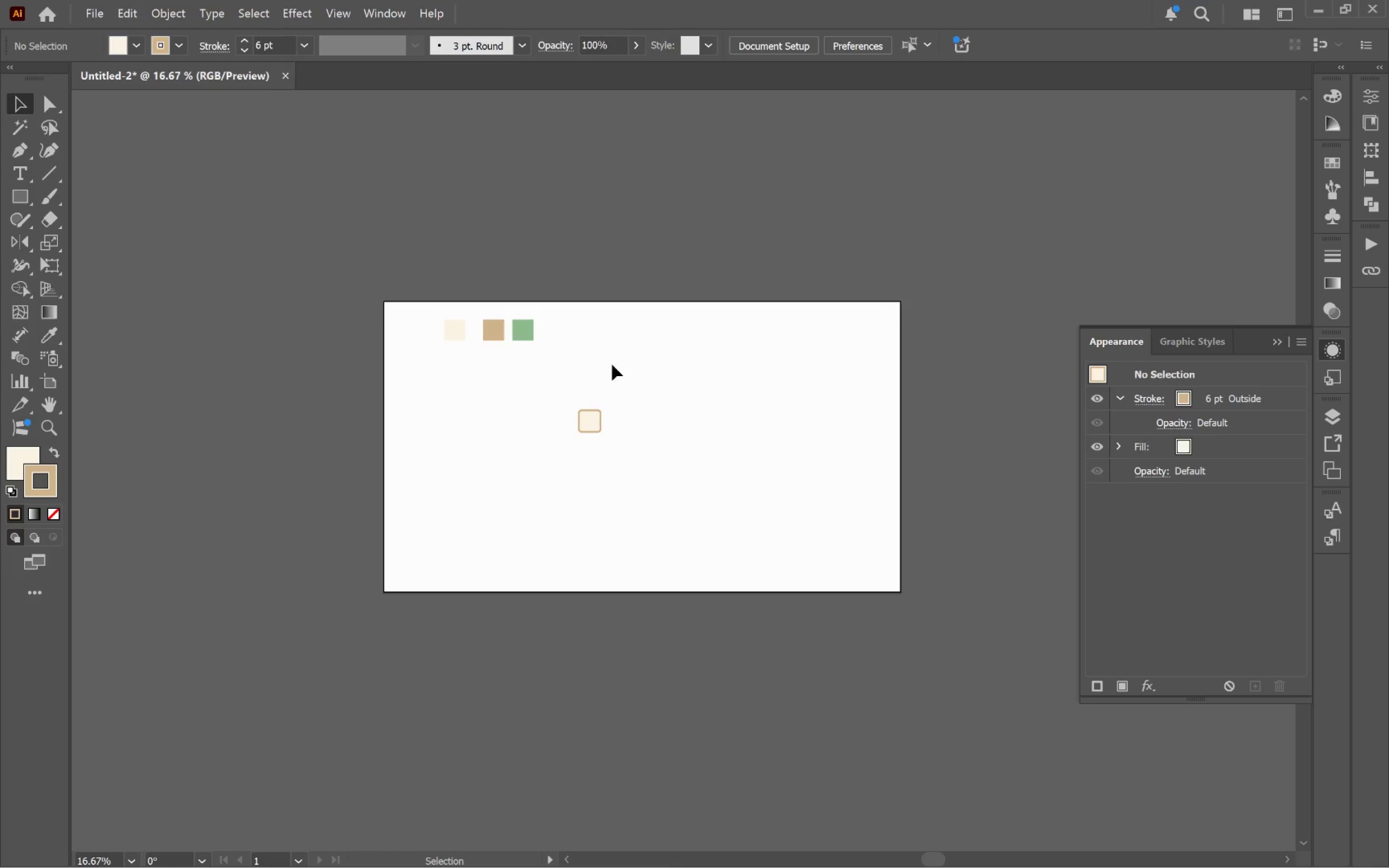 
left_click_drag(start_coordinate=[430, 353], to_coordinate=[565, 291])
 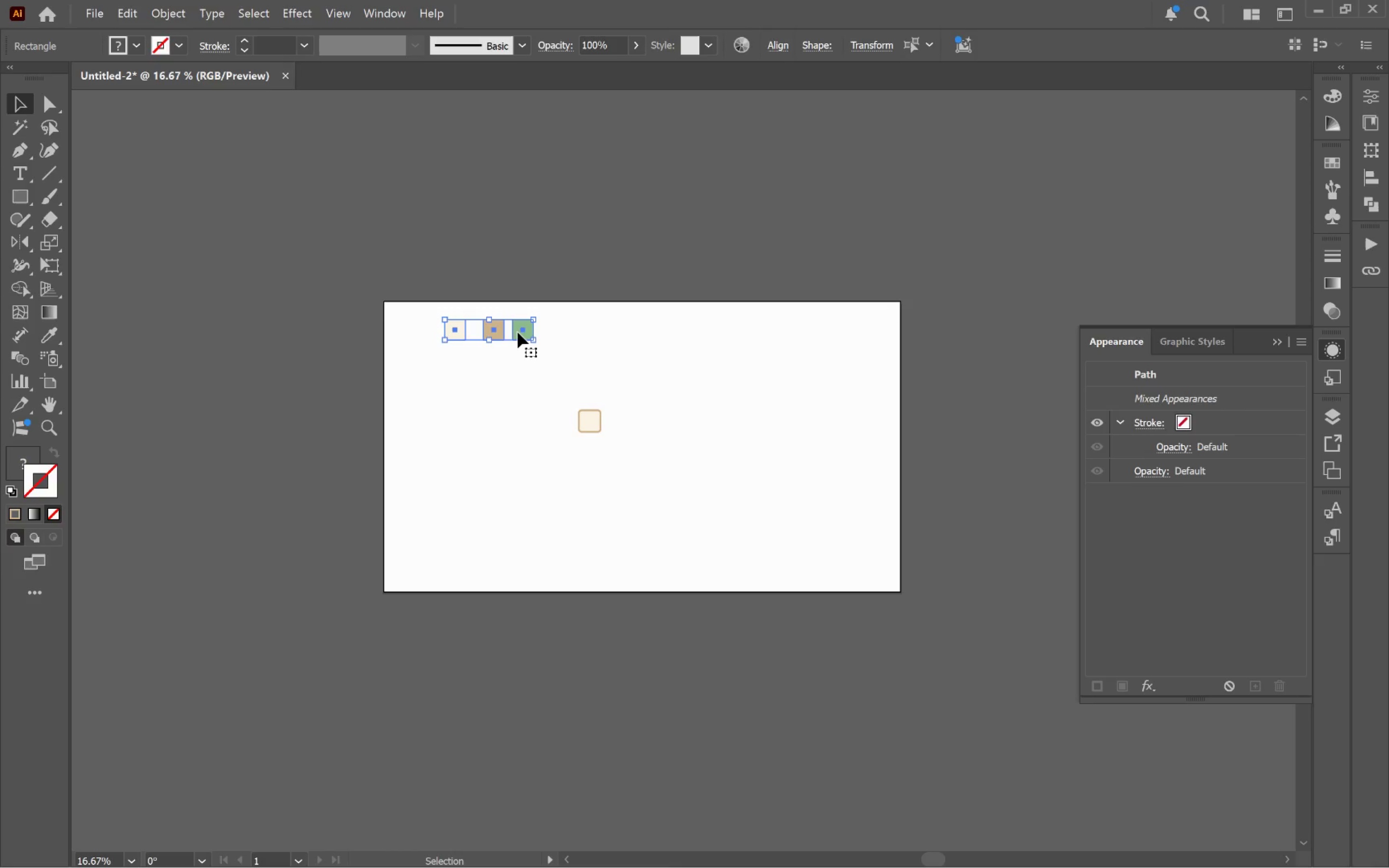 
left_click_drag(start_coordinate=[517, 332], to_coordinate=[357, 445])
 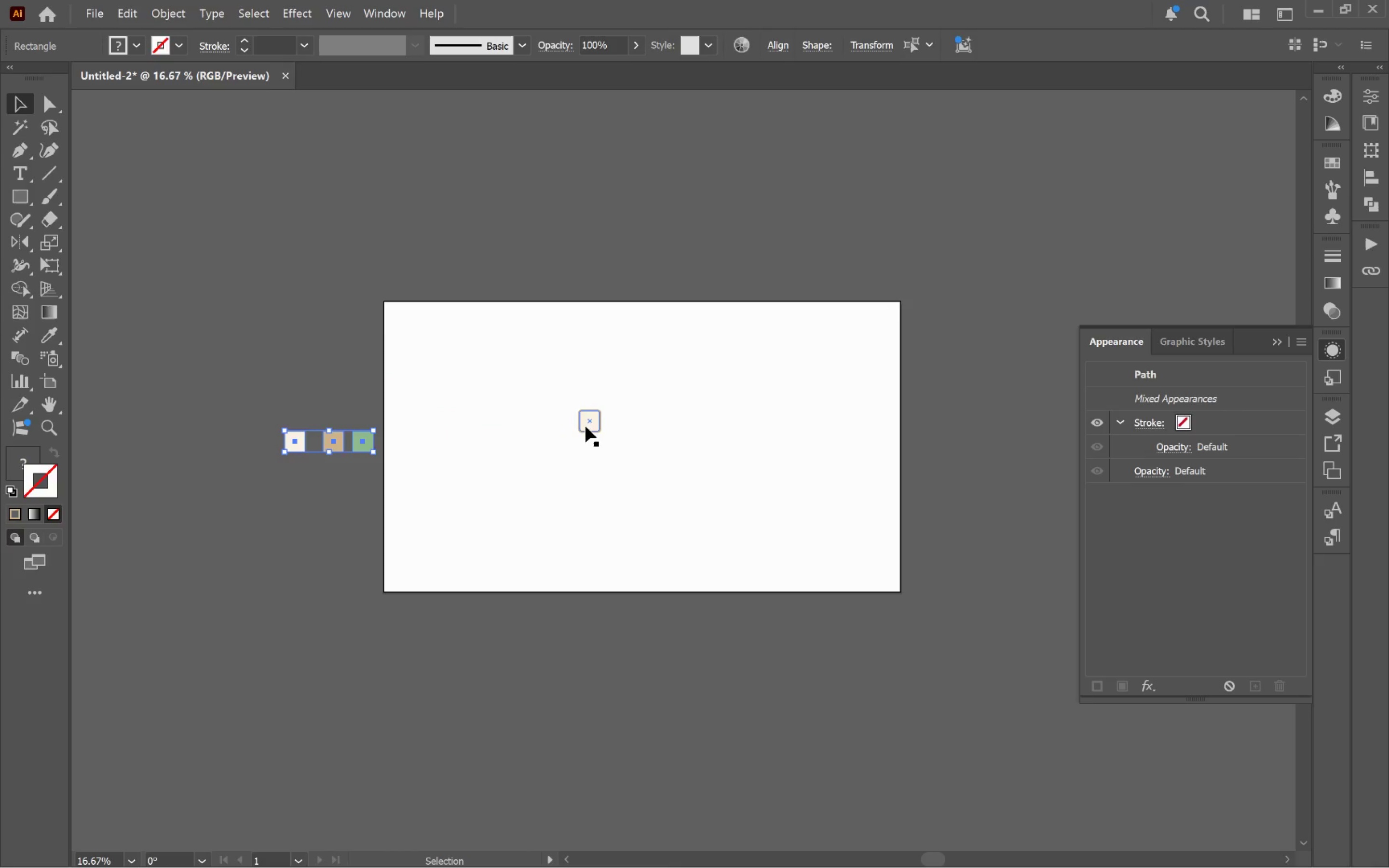 
left_click([586, 426])
 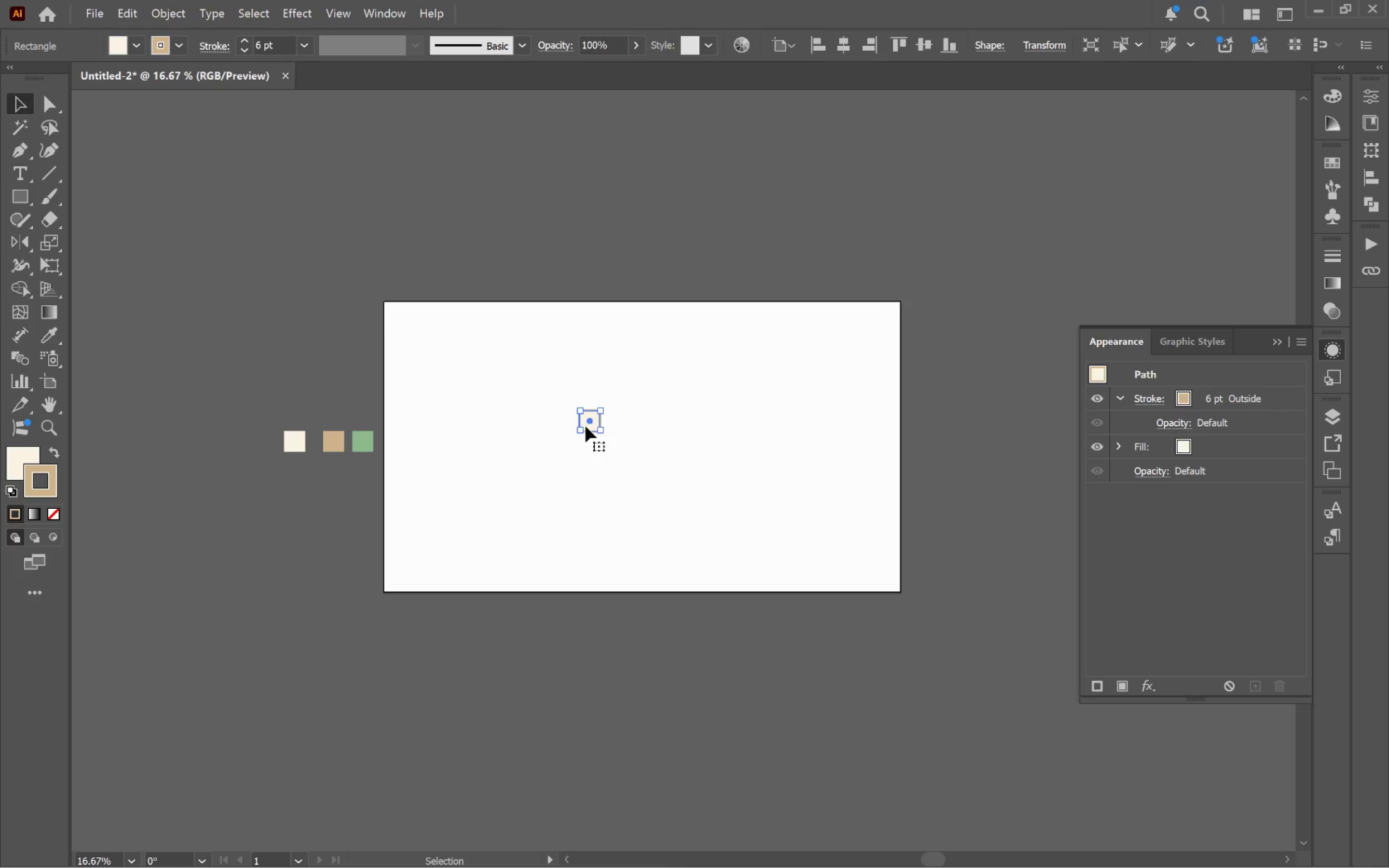 
hold_key(key=AltLeft, duration=2.96)
scroll: coordinate [591, 425], scroll_direction: up, amount: 3.0
 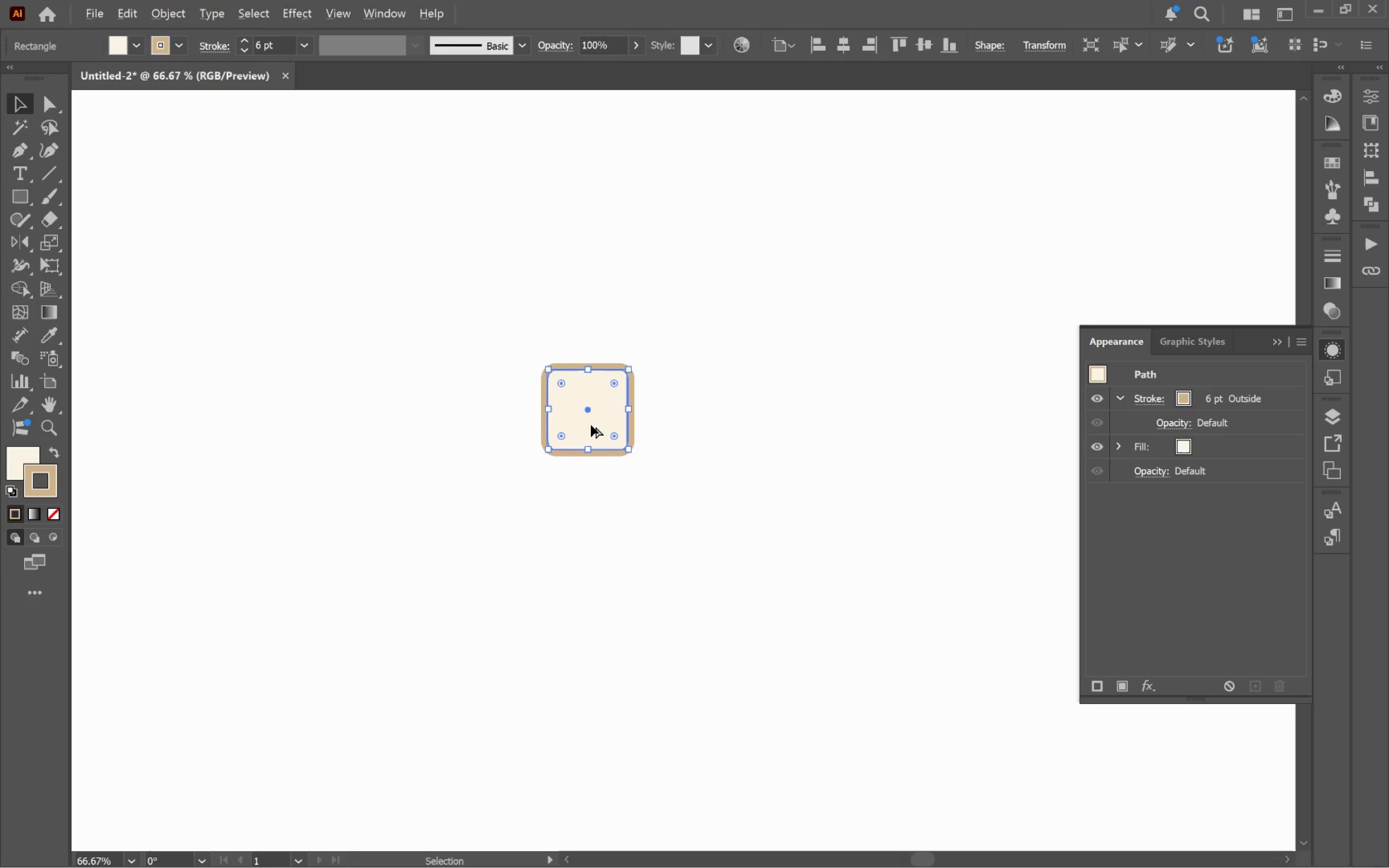 
hold_key(key=AltLeft, duration=0.57)
scroll: coordinate [591, 425], scroll_direction: down, amount: 3.0
 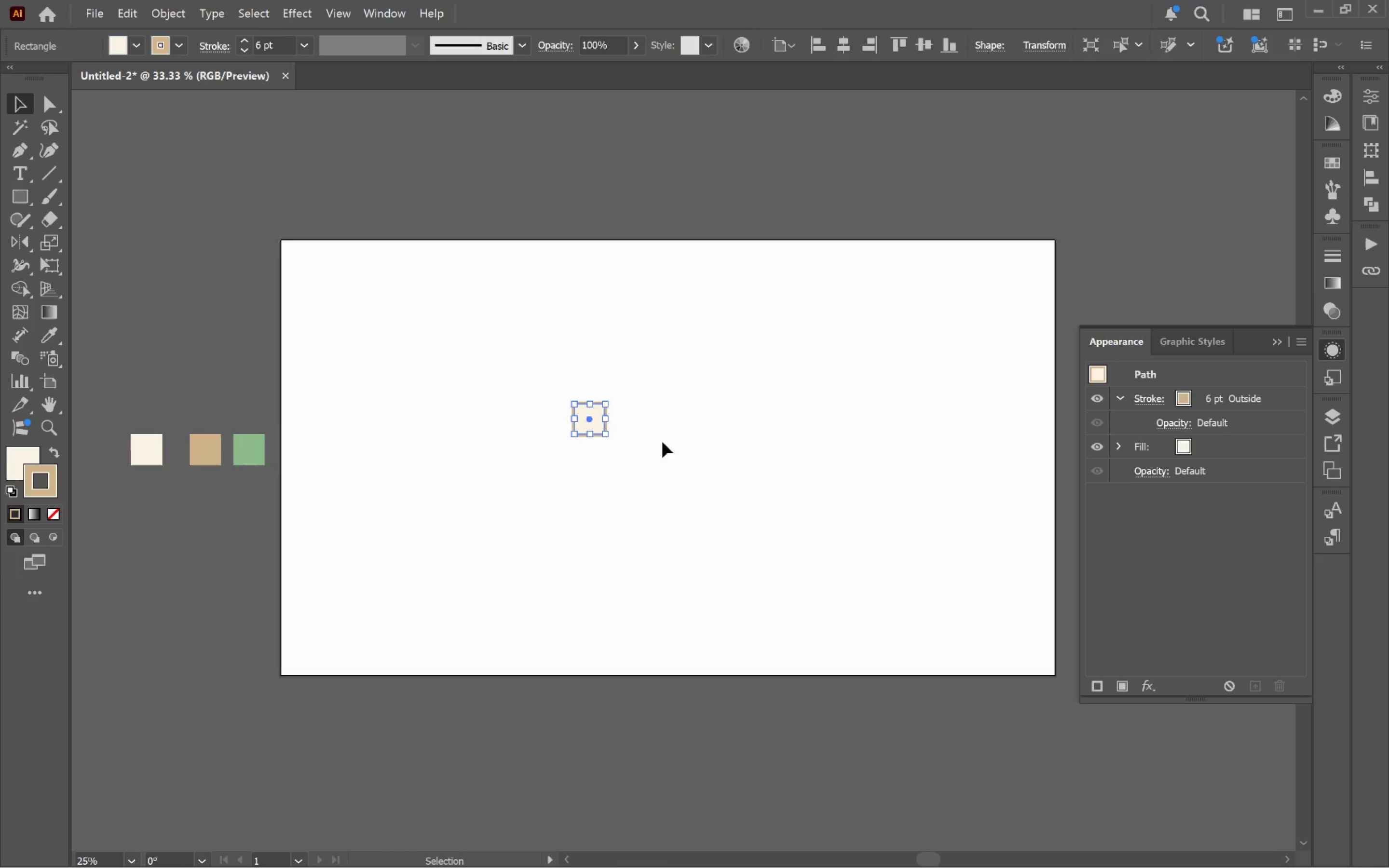 
hold_key(key=Space, duration=0.86)
 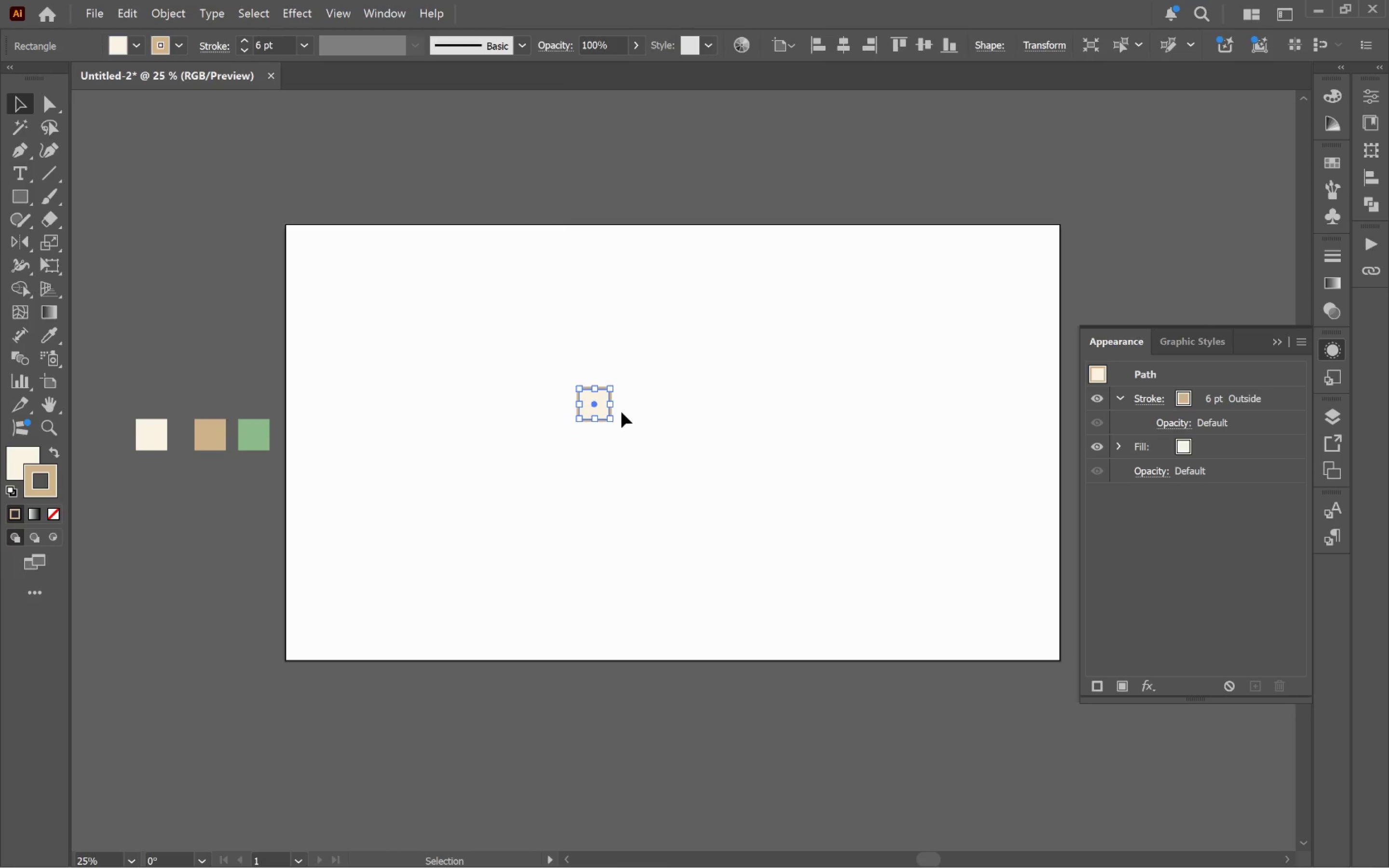 
left_click_drag(start_coordinate=[710, 445], to_coordinate=[714, 429])
 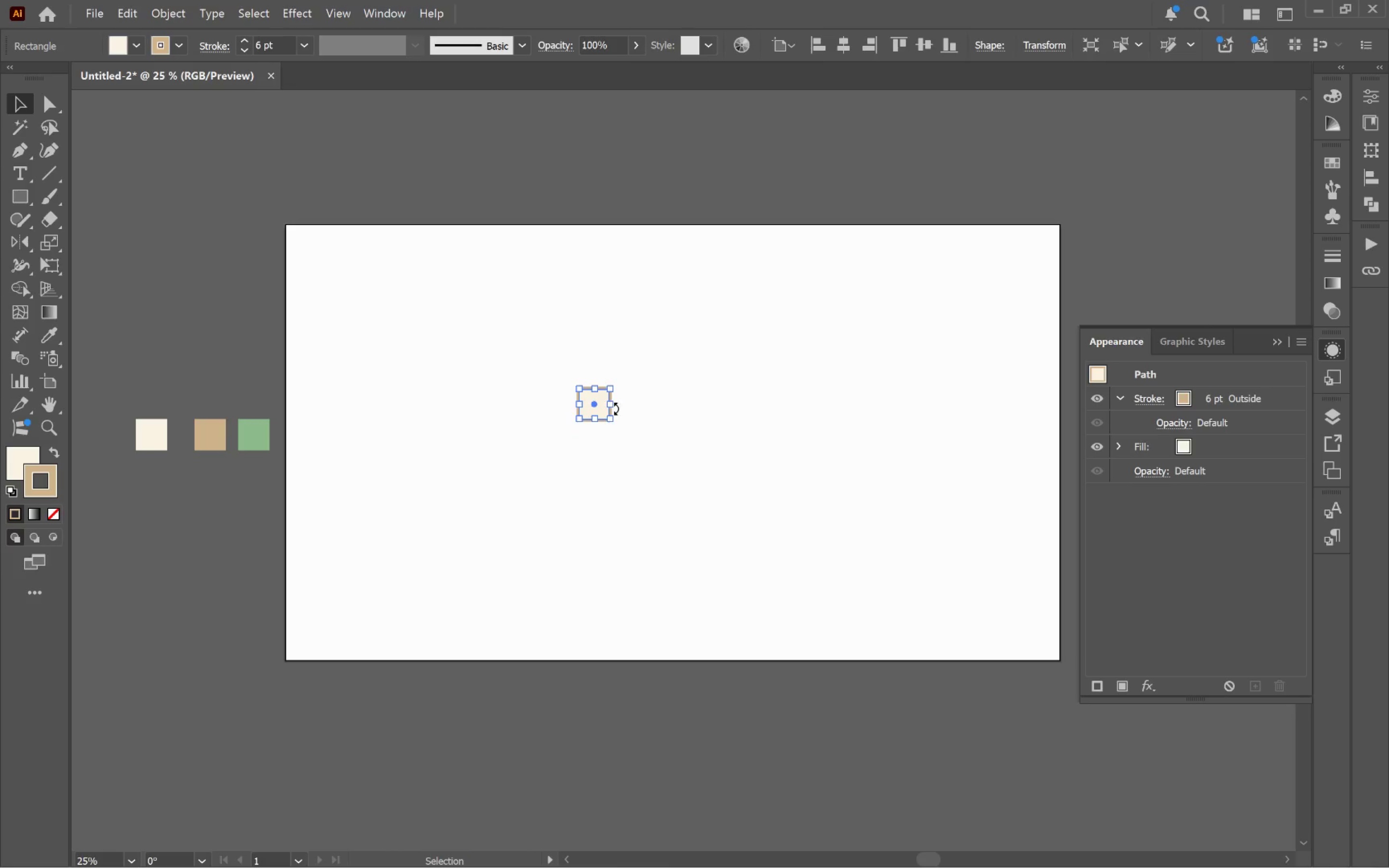 
left_click_drag(start_coordinate=[612, 406], to_coordinate=[725, 415])
 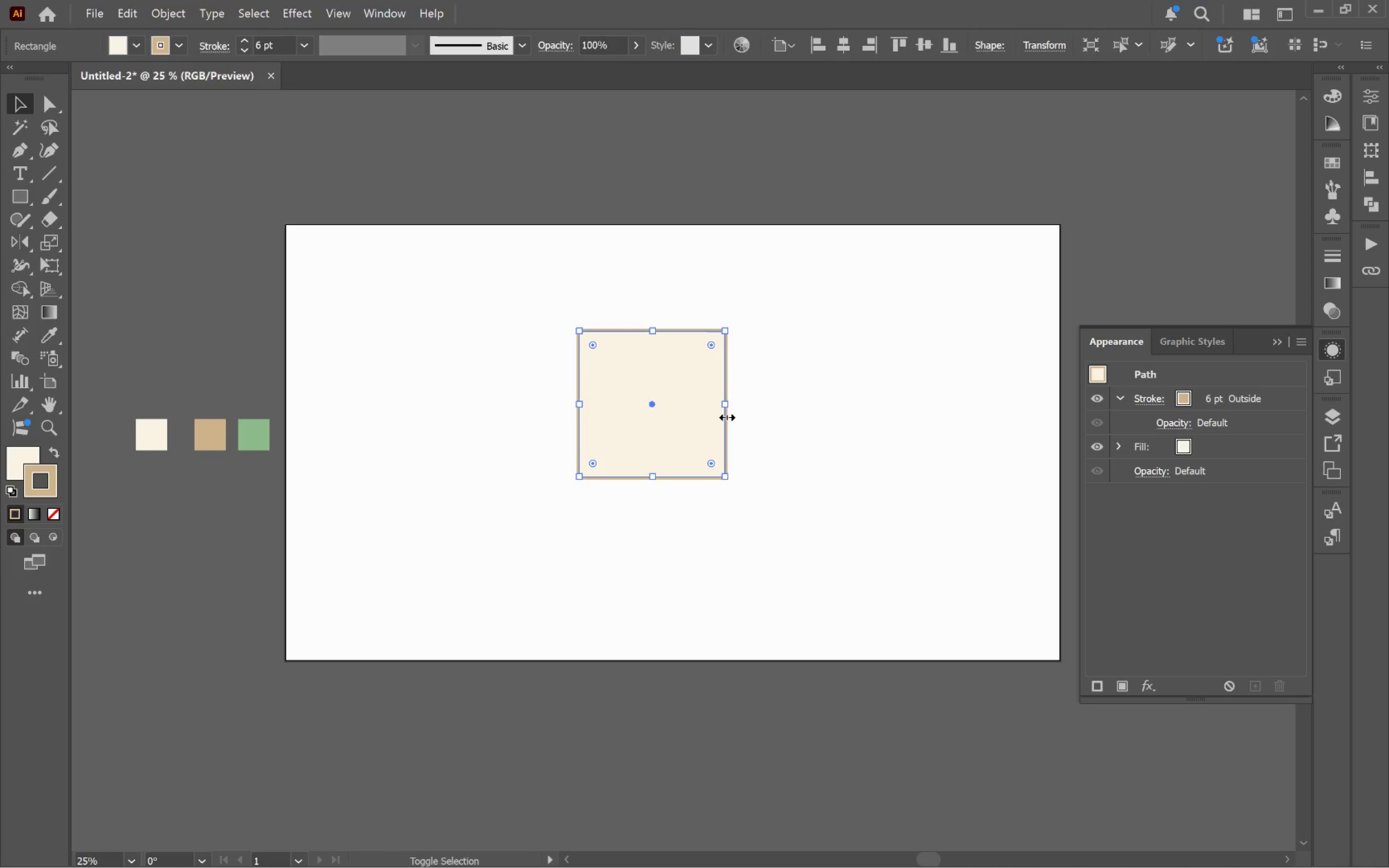 
hold_key(key=ShiftLeft, duration=1.86)
 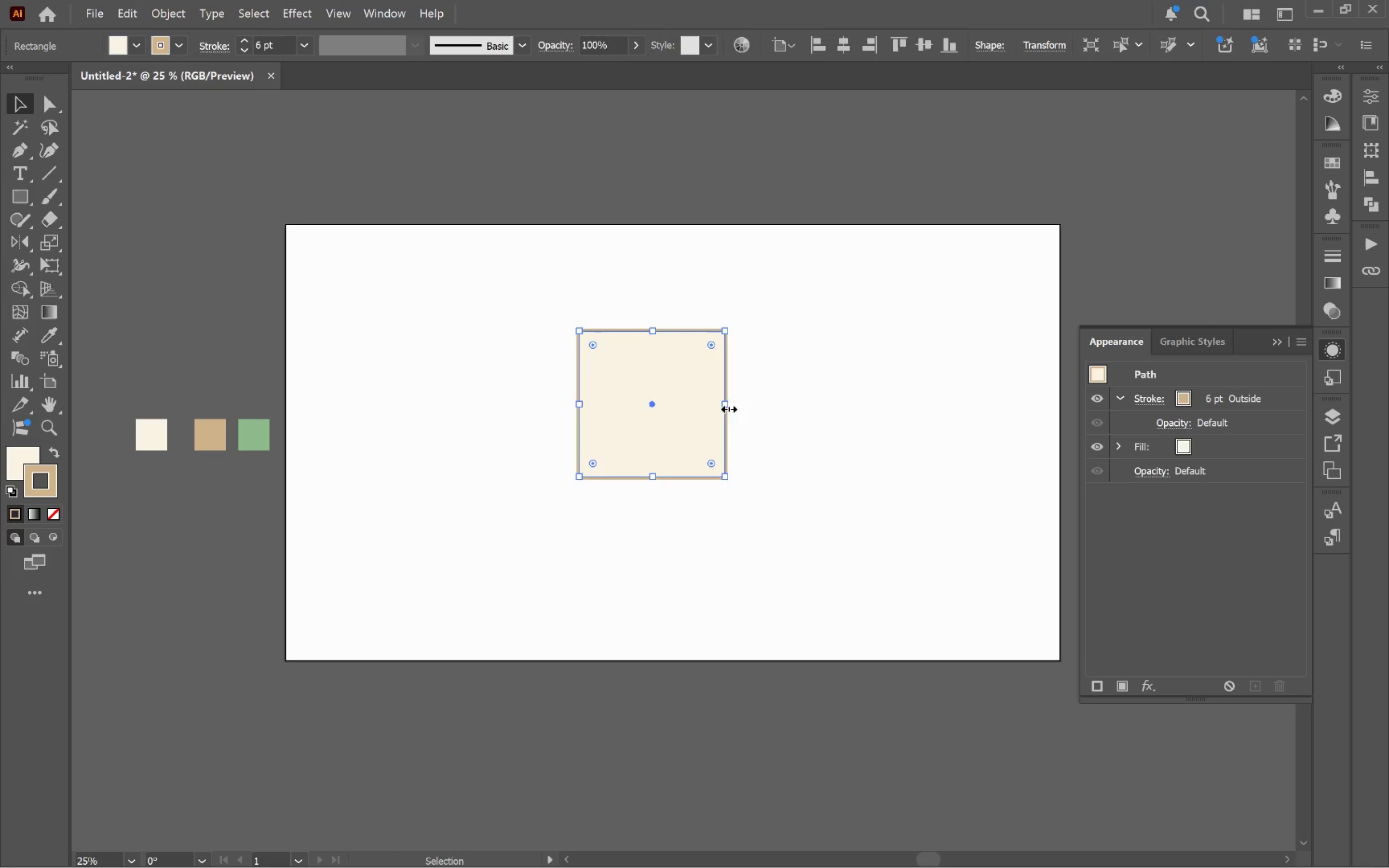 
hold_key(key=ShiftLeft, duration=1.26)
left_click_drag(start_coordinate=[726, 405], to_coordinate=[652, 409])
 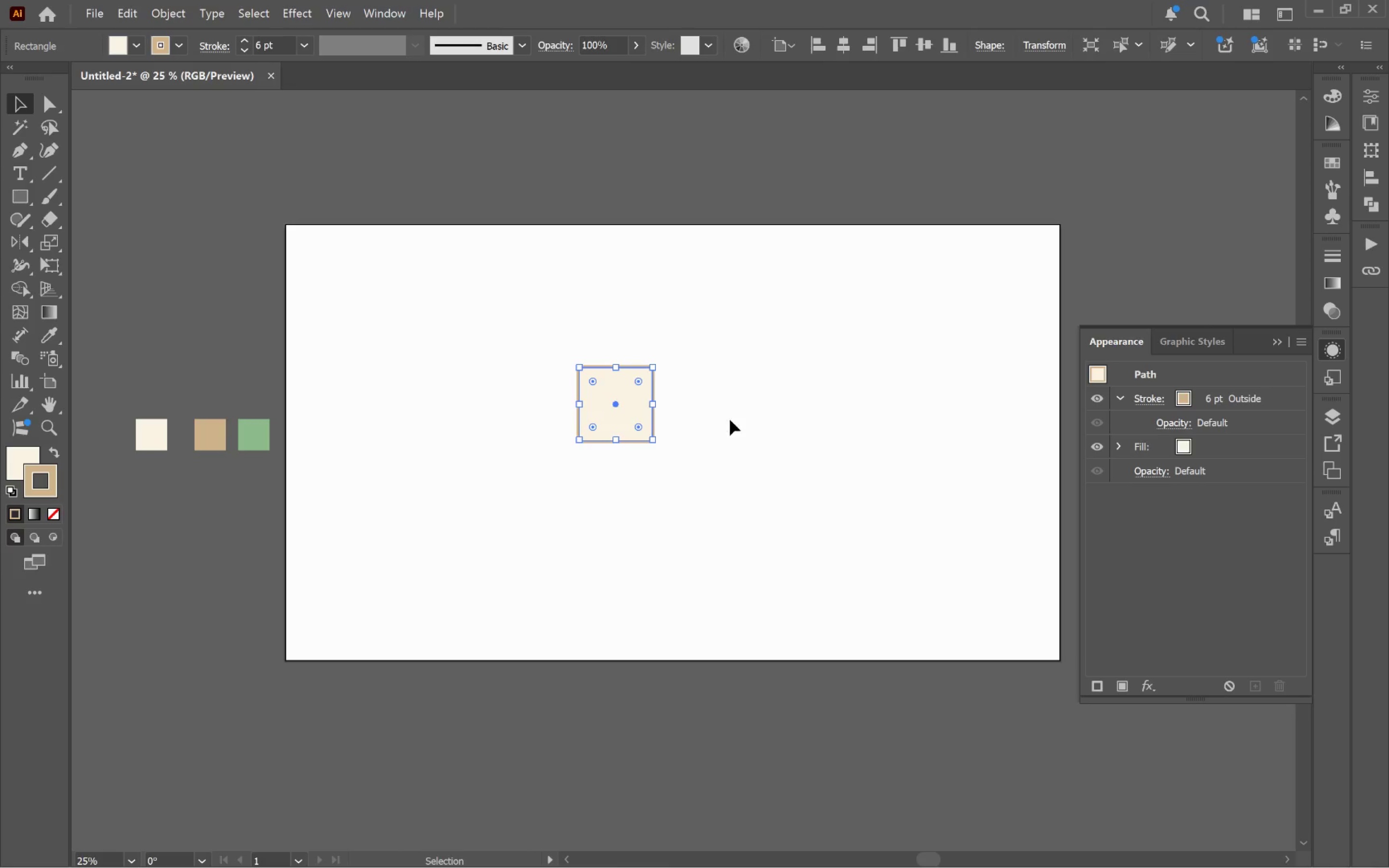 
left_click([732, 419])
 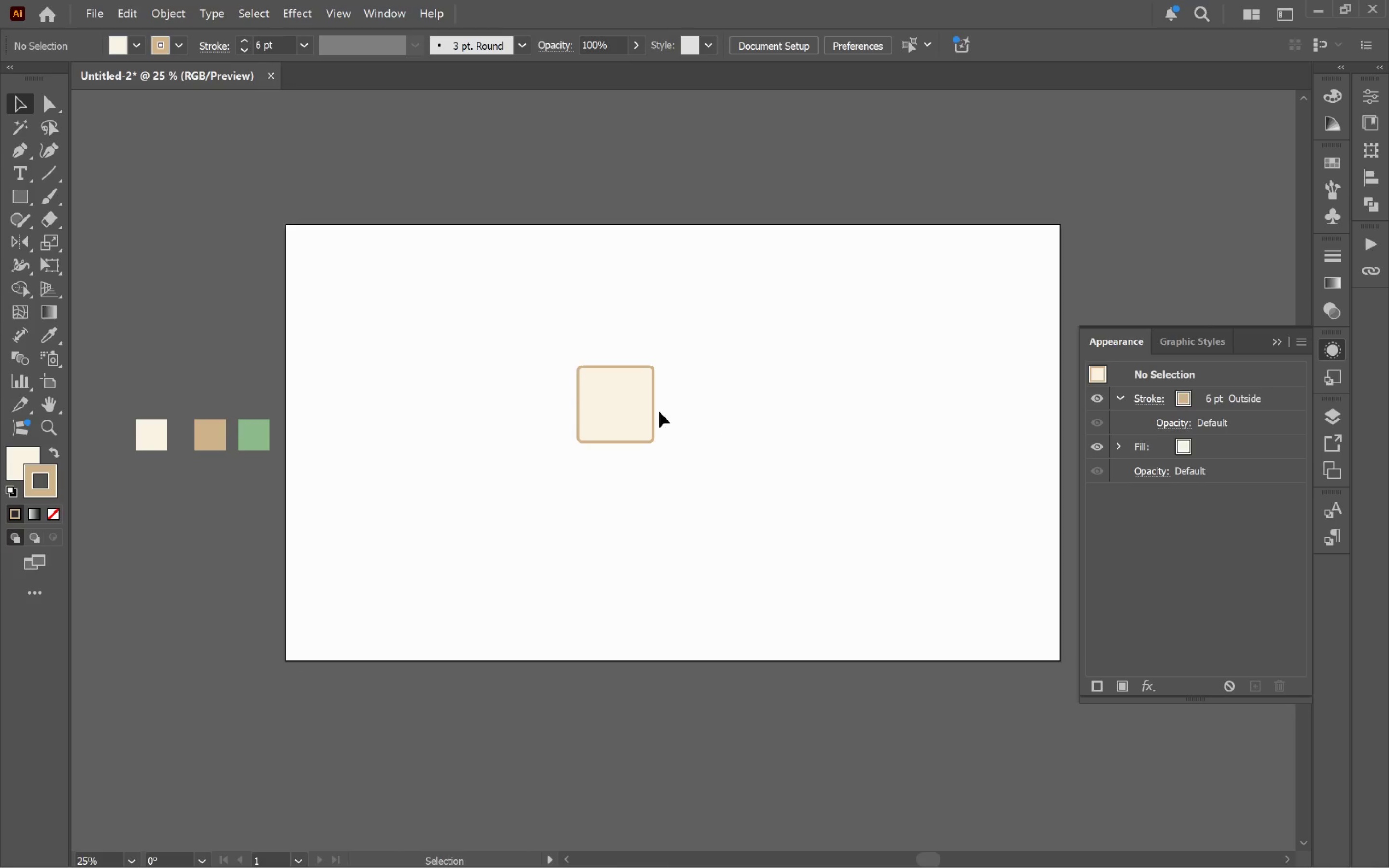 
left_click([628, 409])
 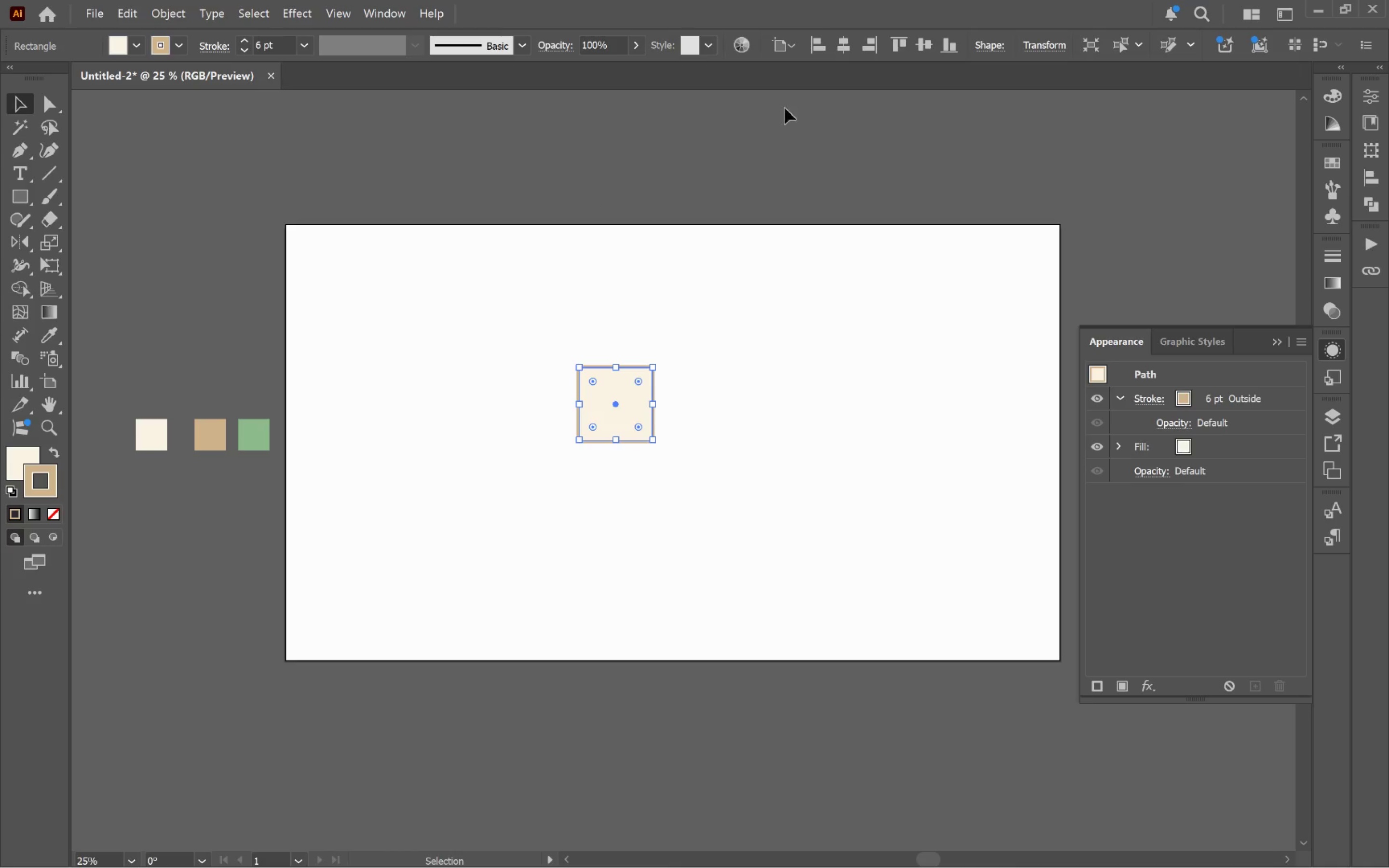 
key(Alt+Tab)